 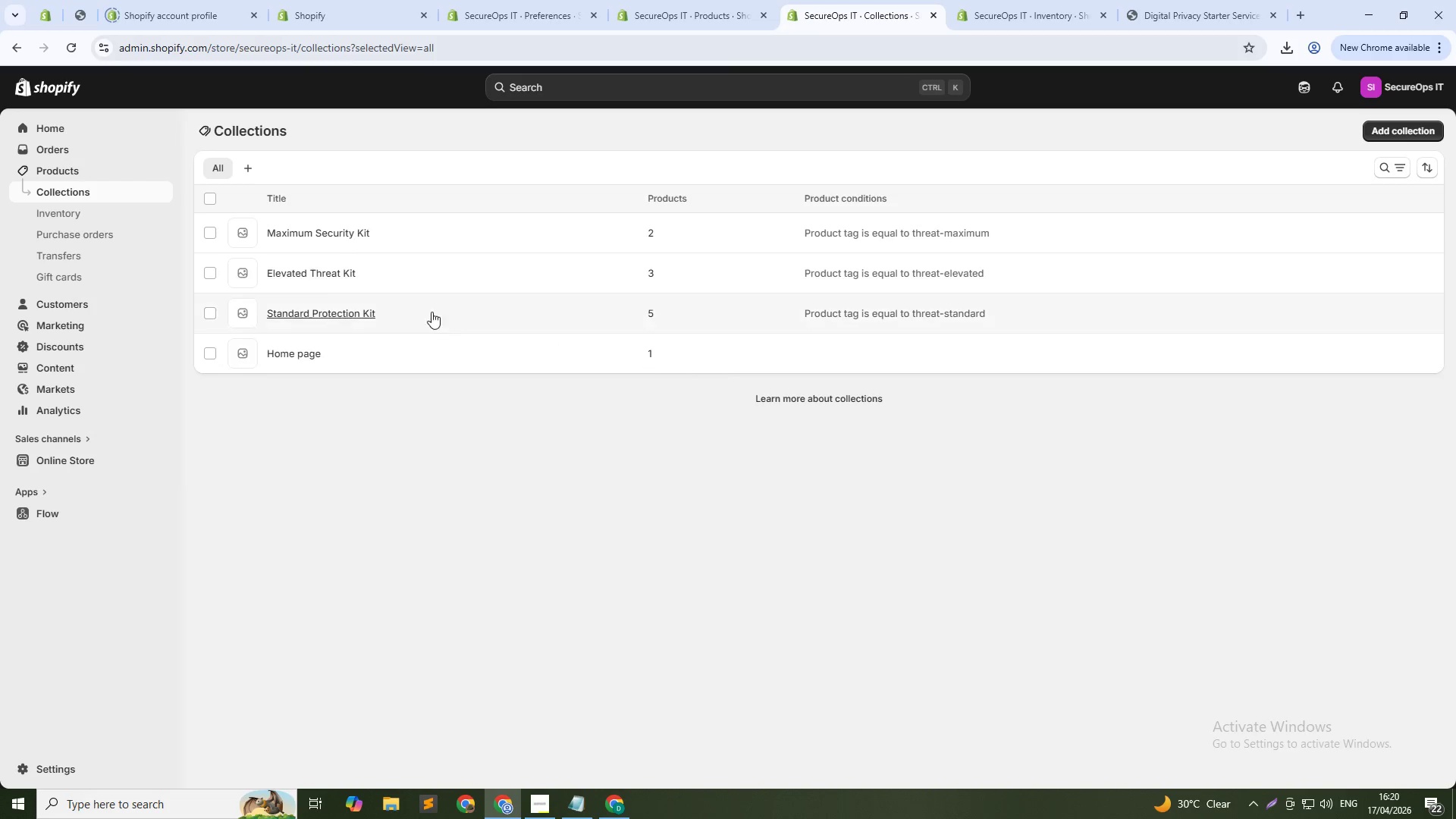 
key(PrintScreen)
 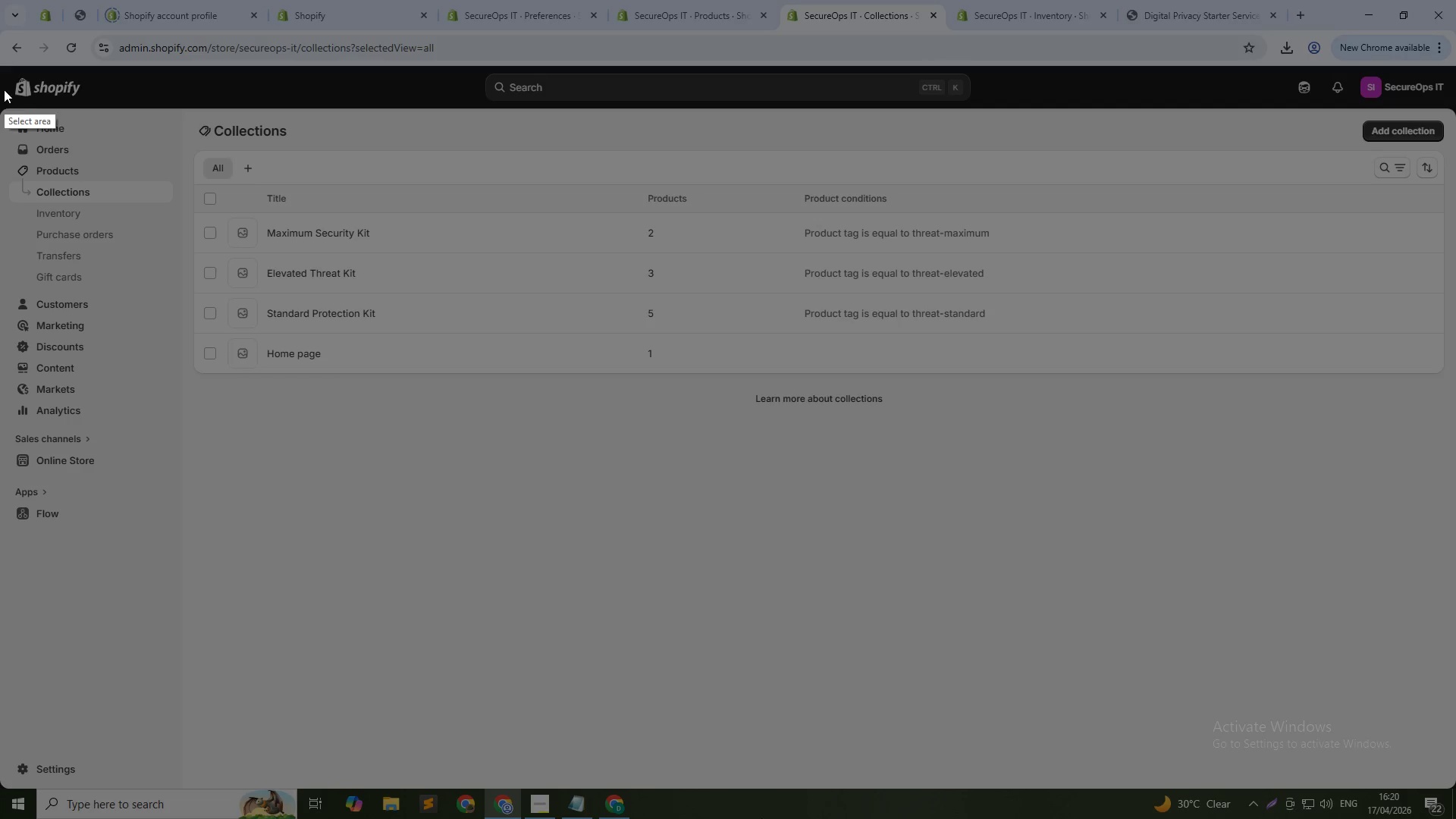 
left_click_drag(start_coordinate=[3, 105], to_coordinate=[1448, 637])
 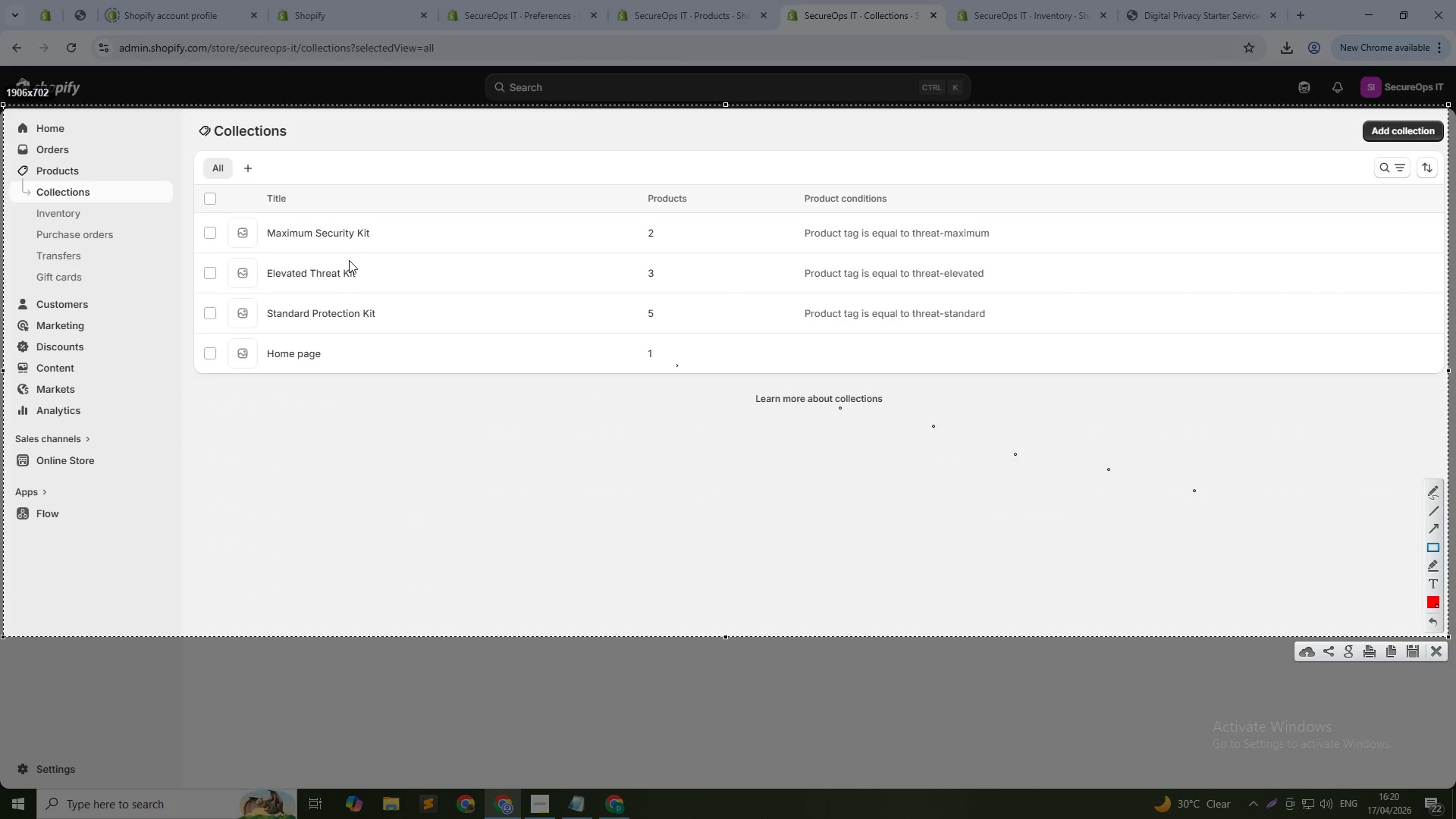 
left_click_drag(start_coordinate=[162, 198], to_coordinate=[1322, 333])
 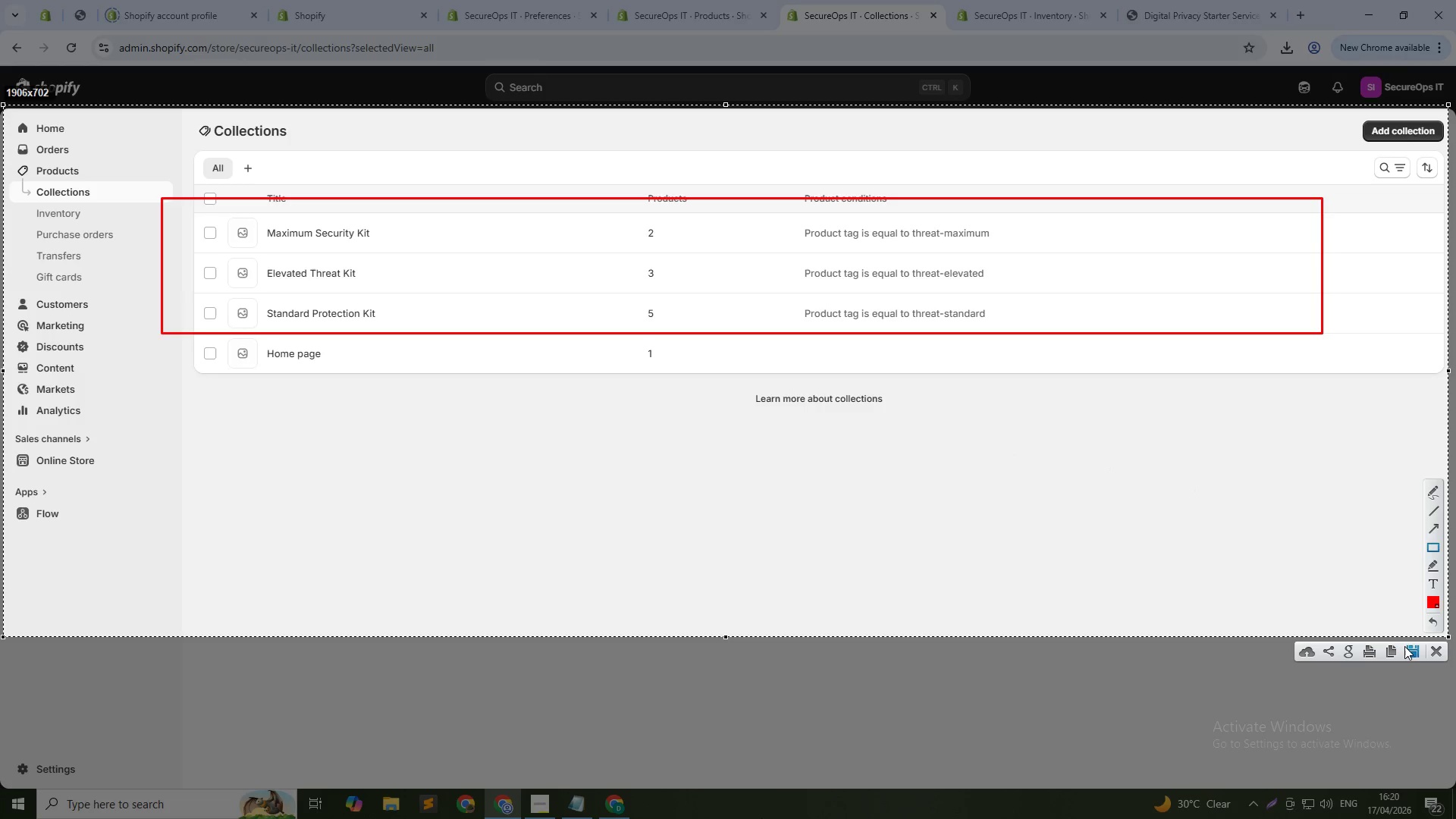 
left_click([1406, 646])
 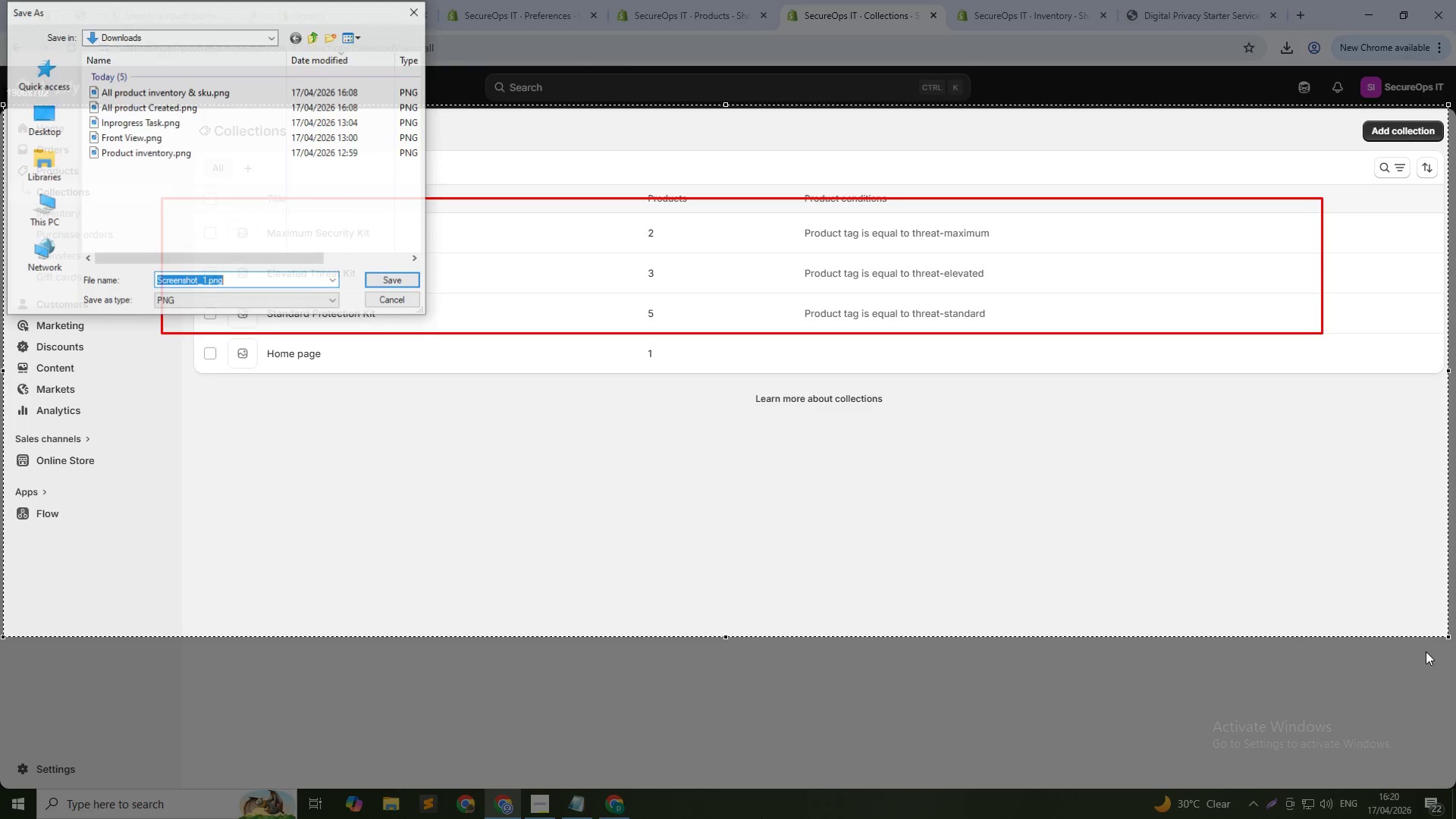 
type(# colle3 Collections)
 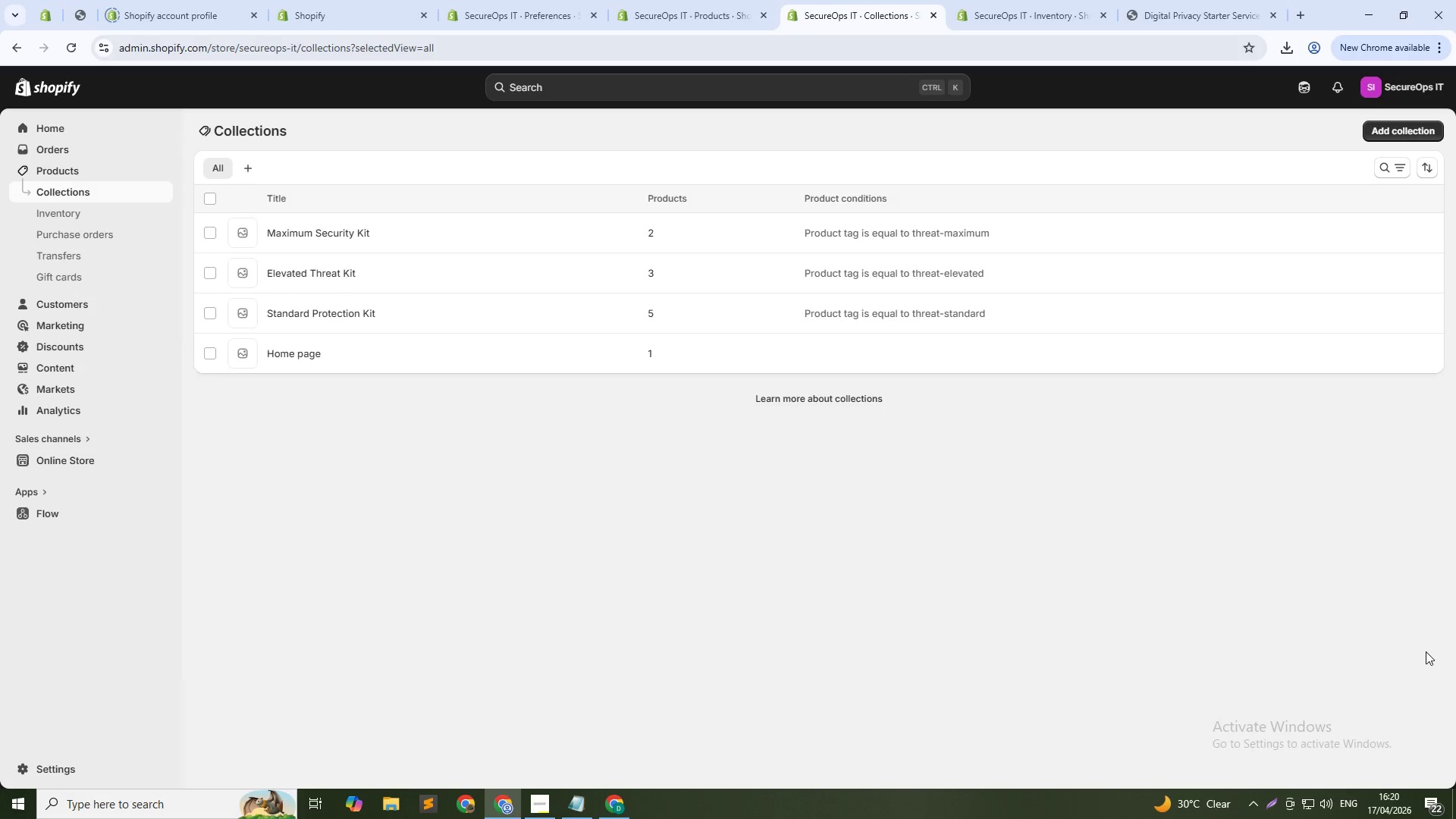 
hold_key(key=Backspace, duration=0.75)
 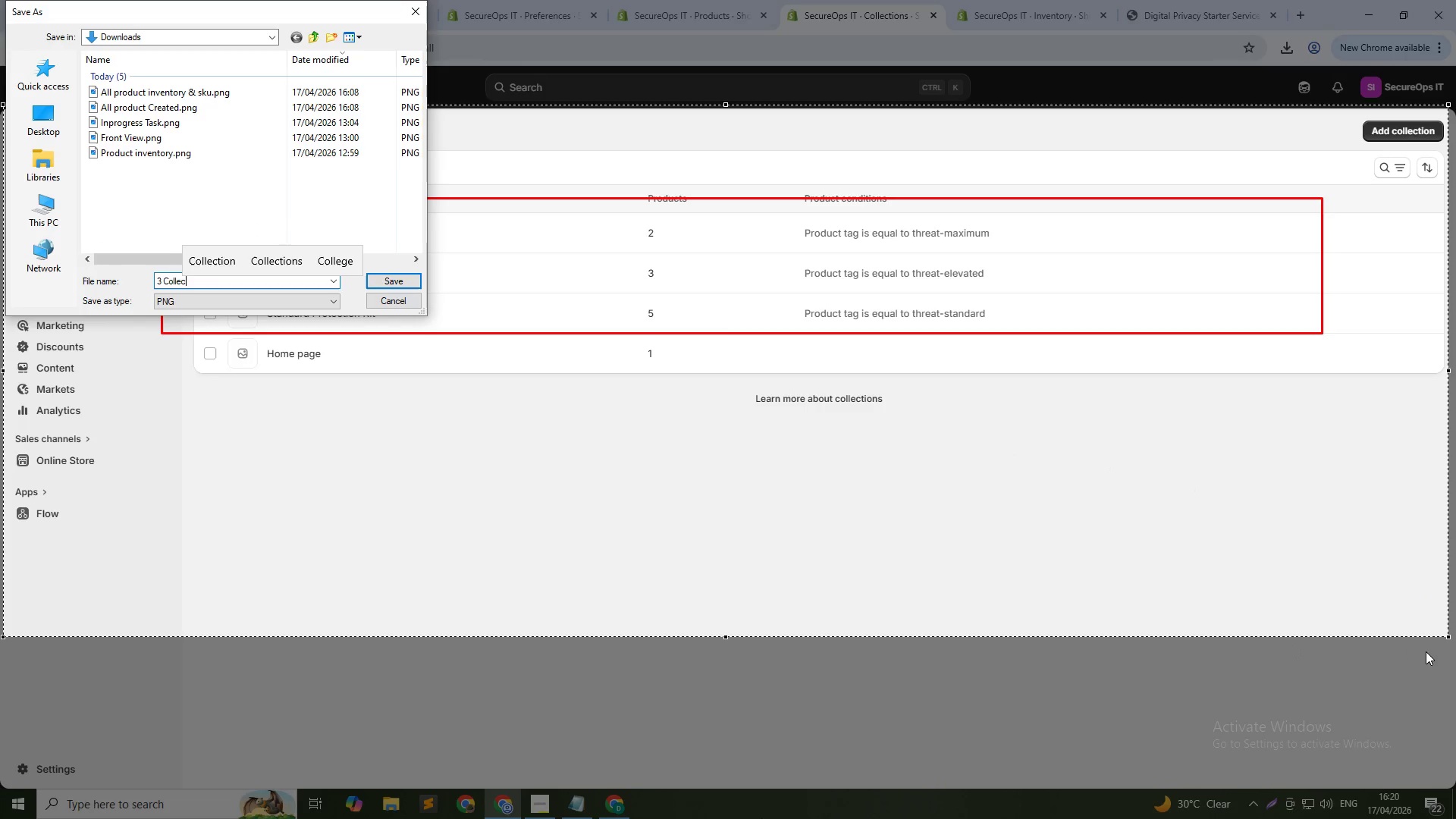 
key(Enter)
 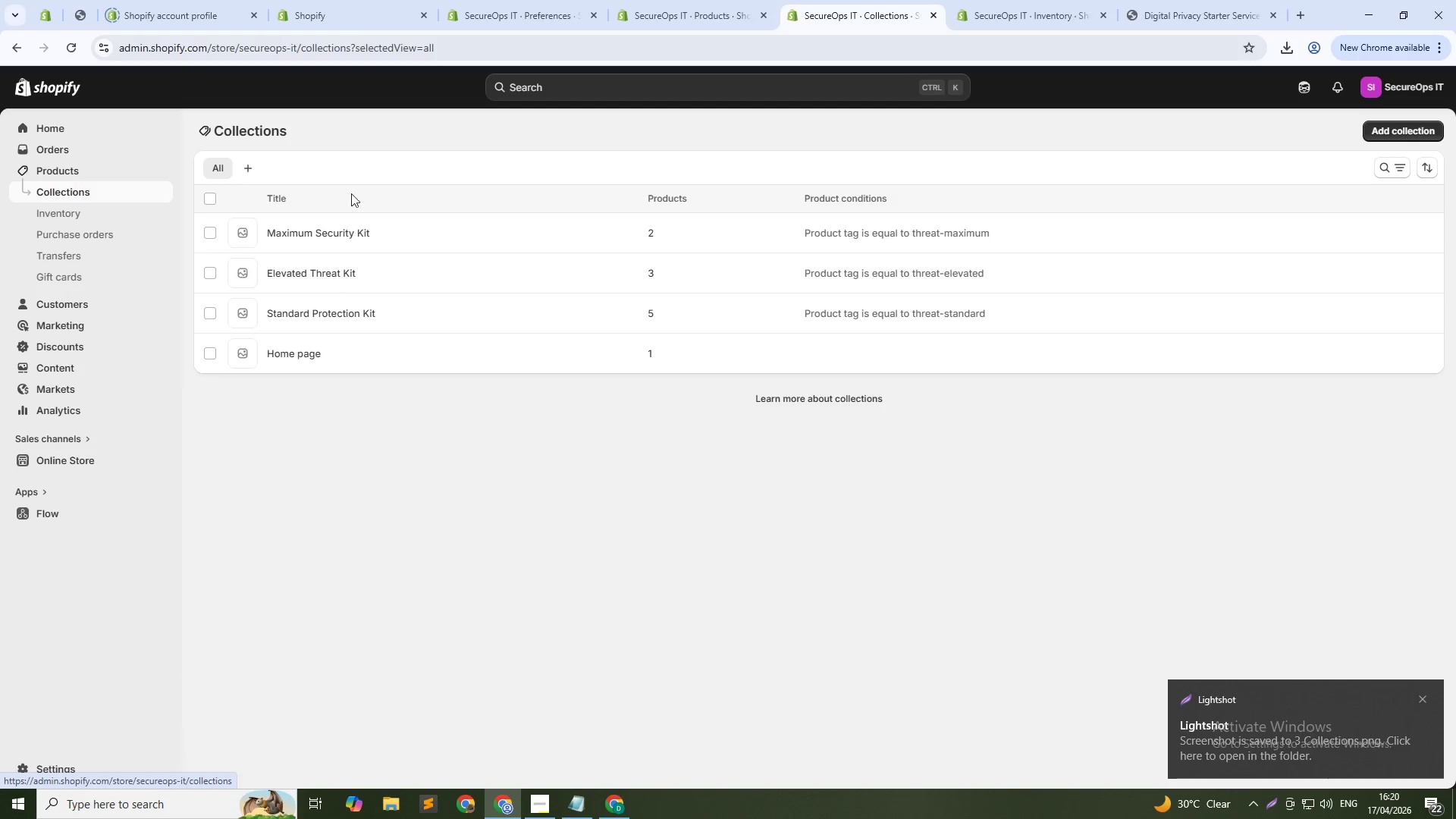 